 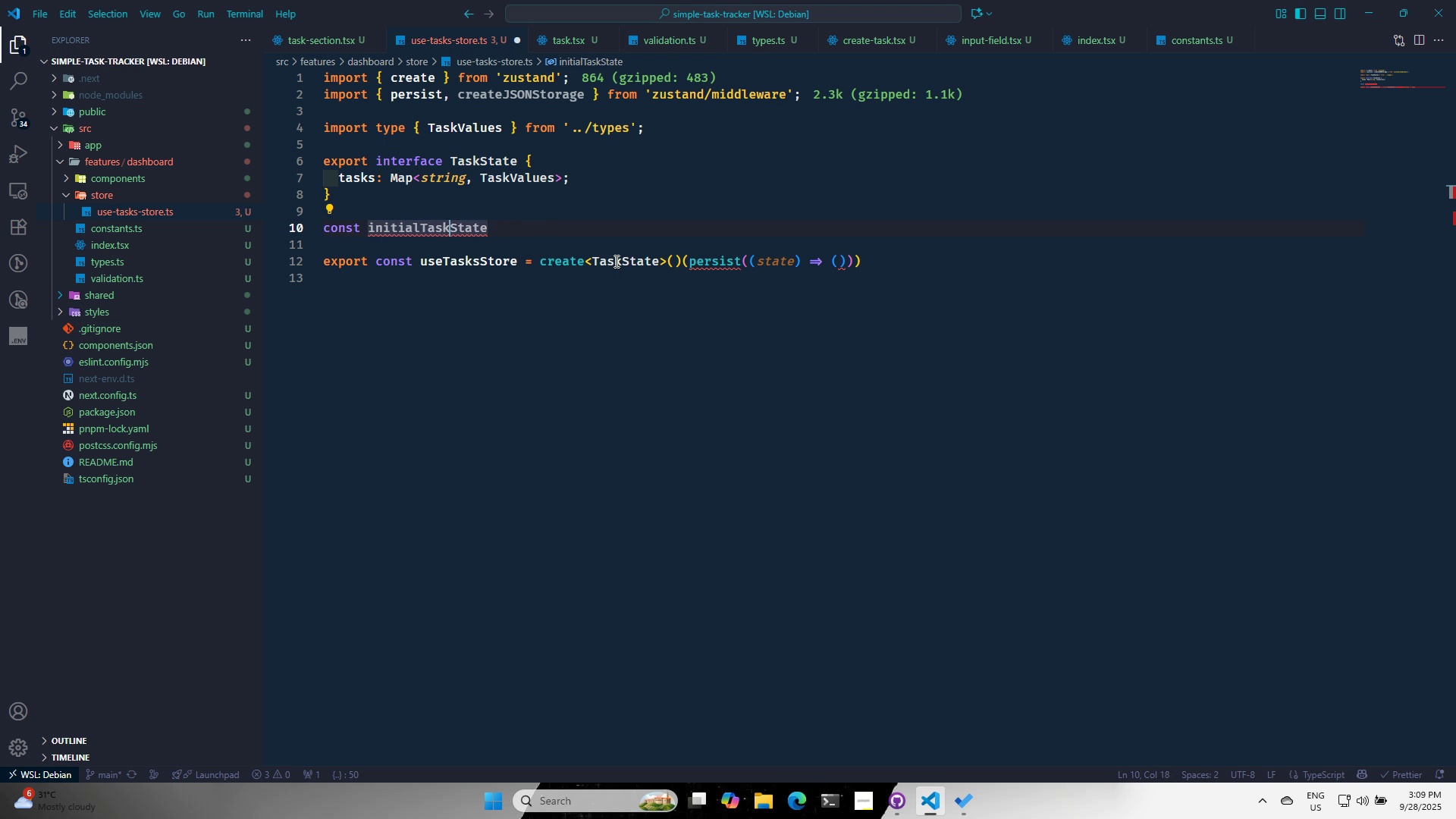 
key(ArrowRight)
 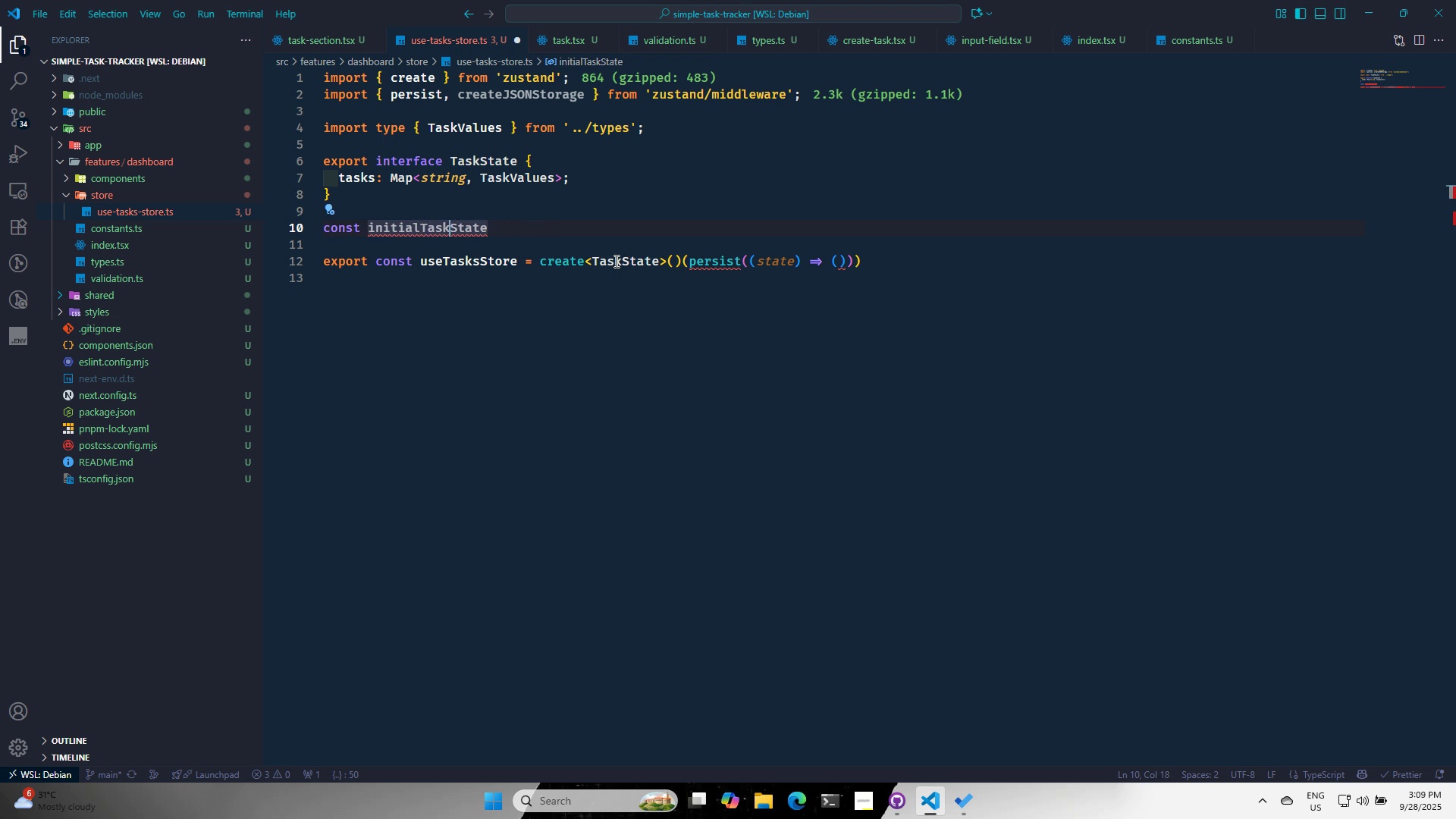 
key(Backspace)
 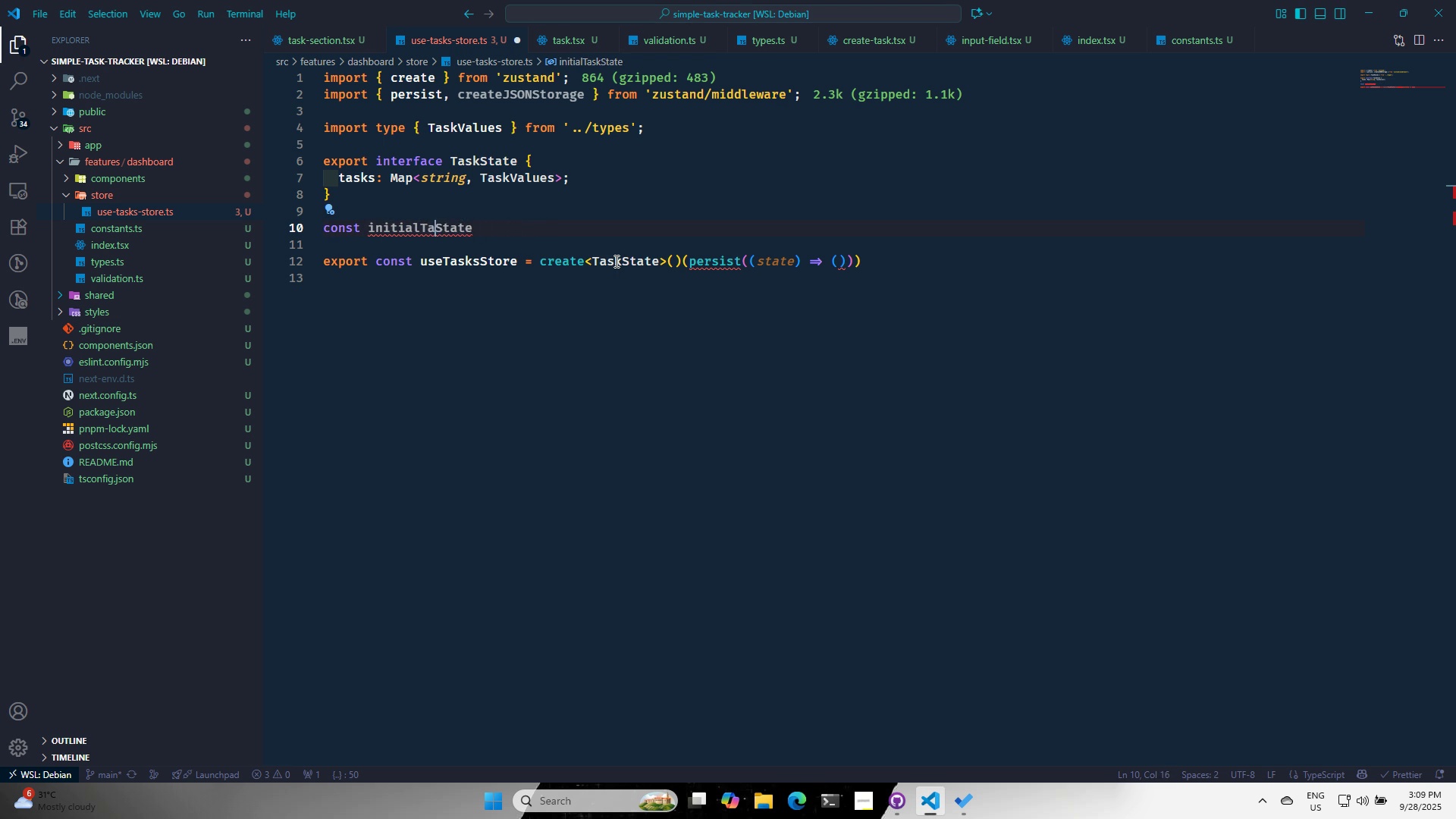 
key(Backspace)
 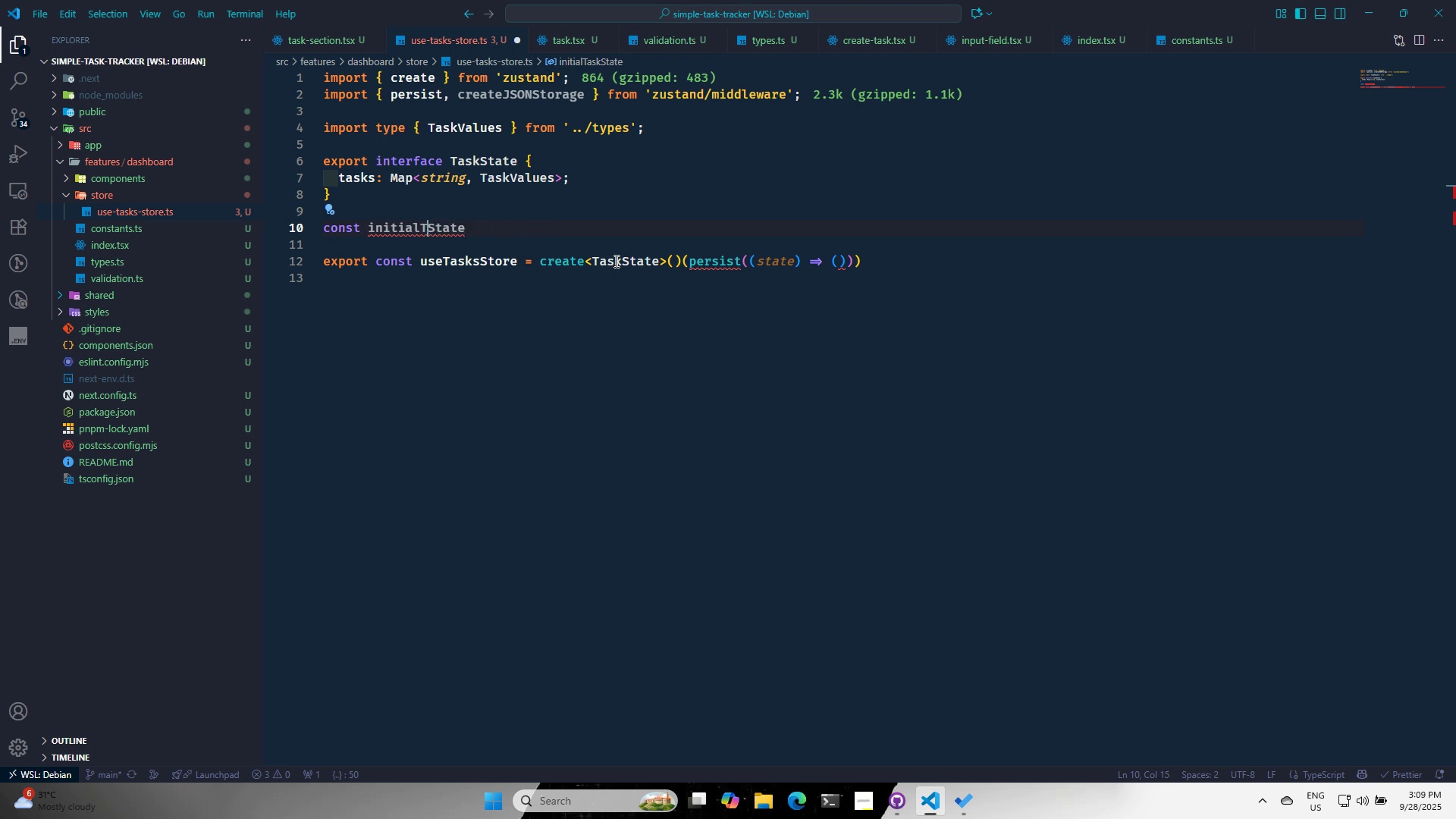 
key(Backspace)
 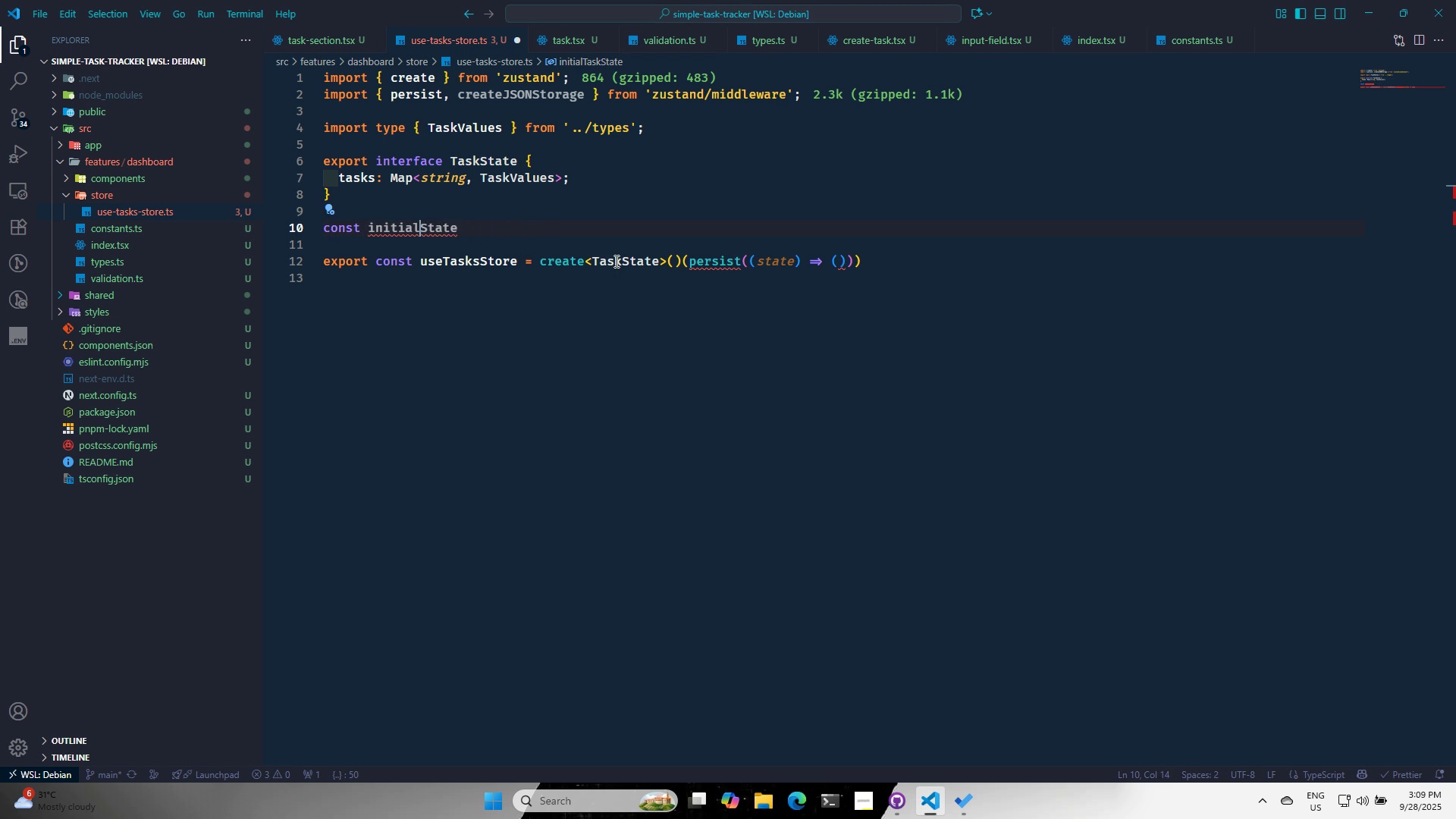 
key(Backspace)
 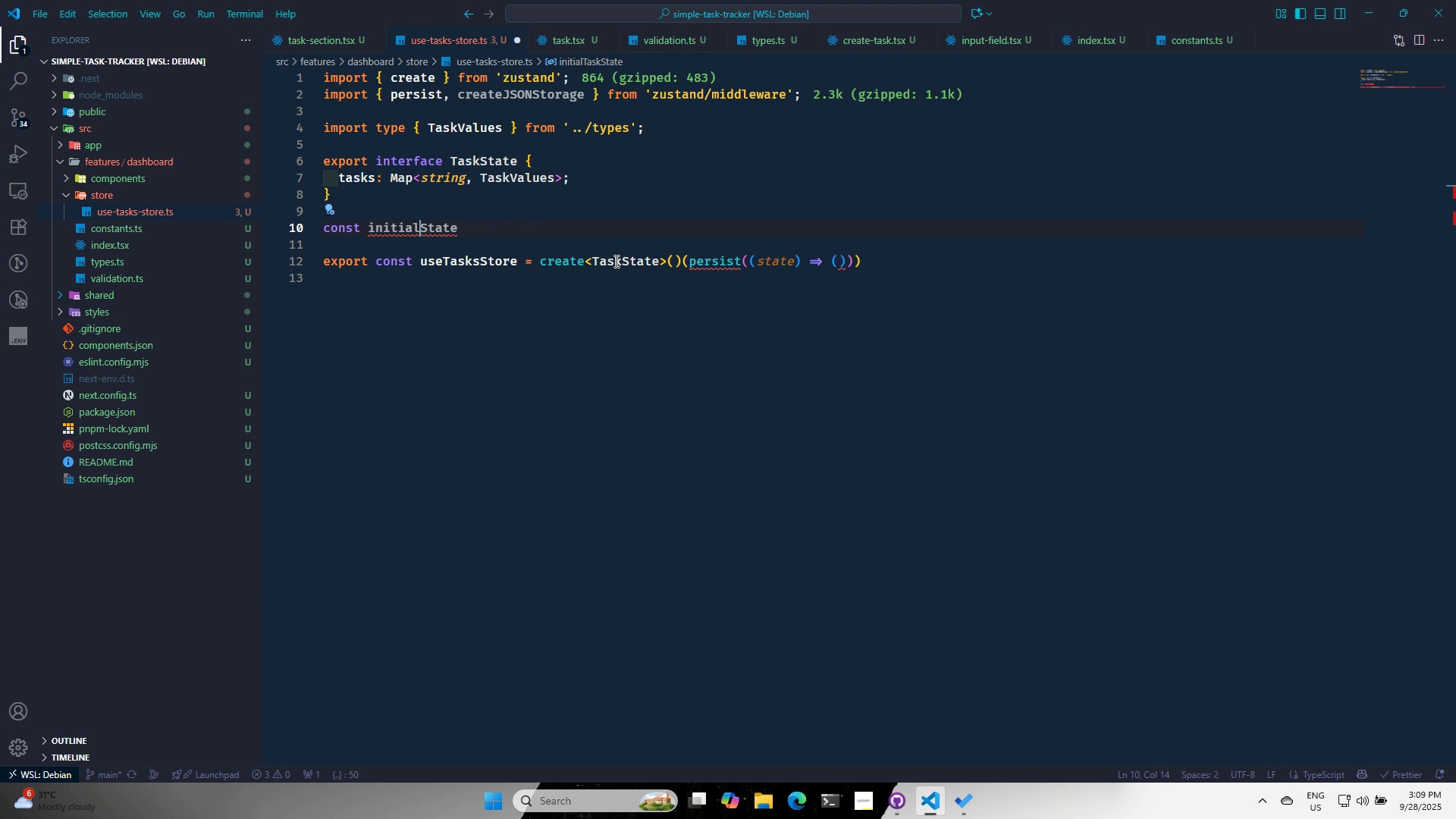 
key(Alt+AltLeft)
 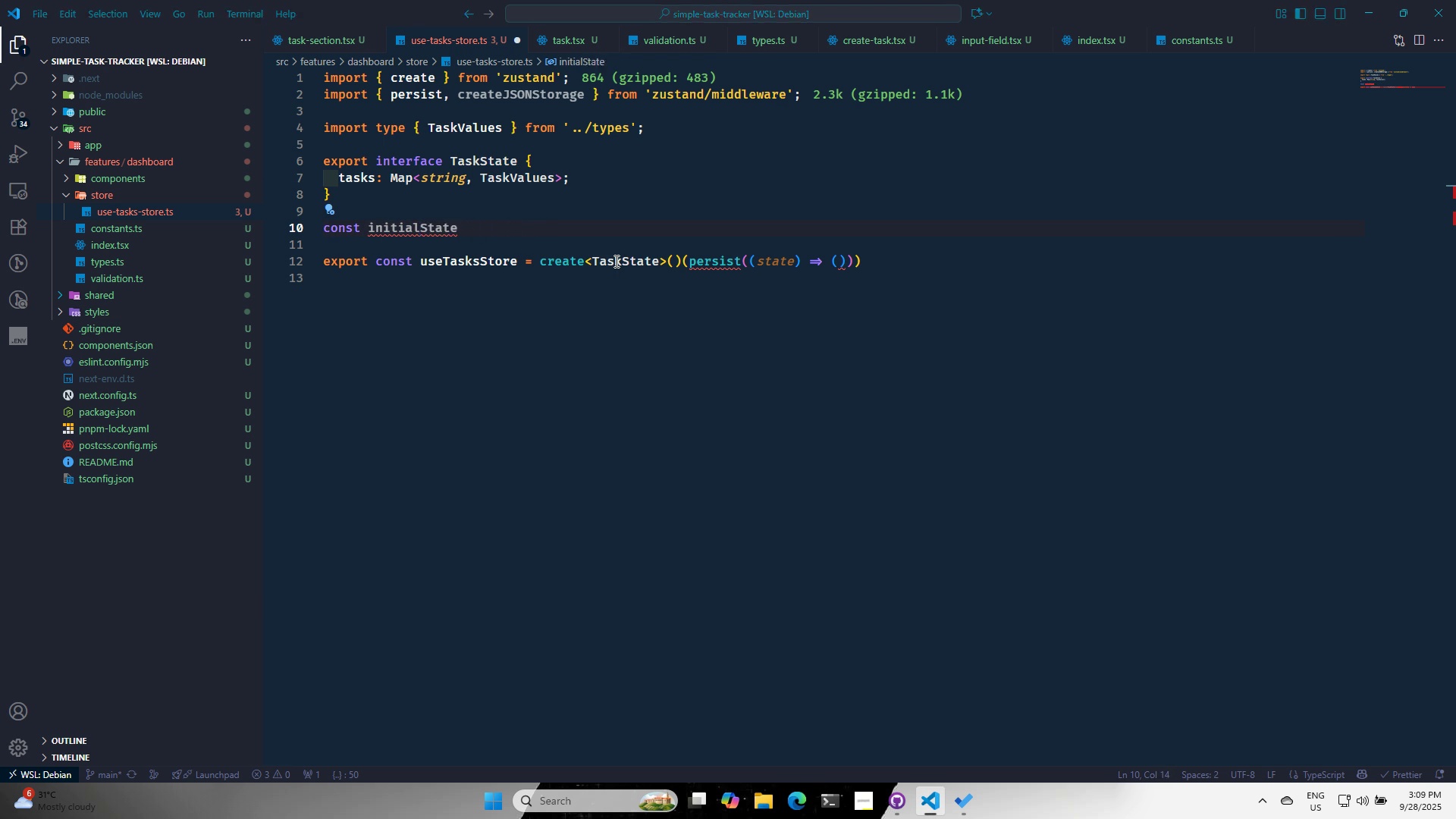 
key(Alt+Tab)
 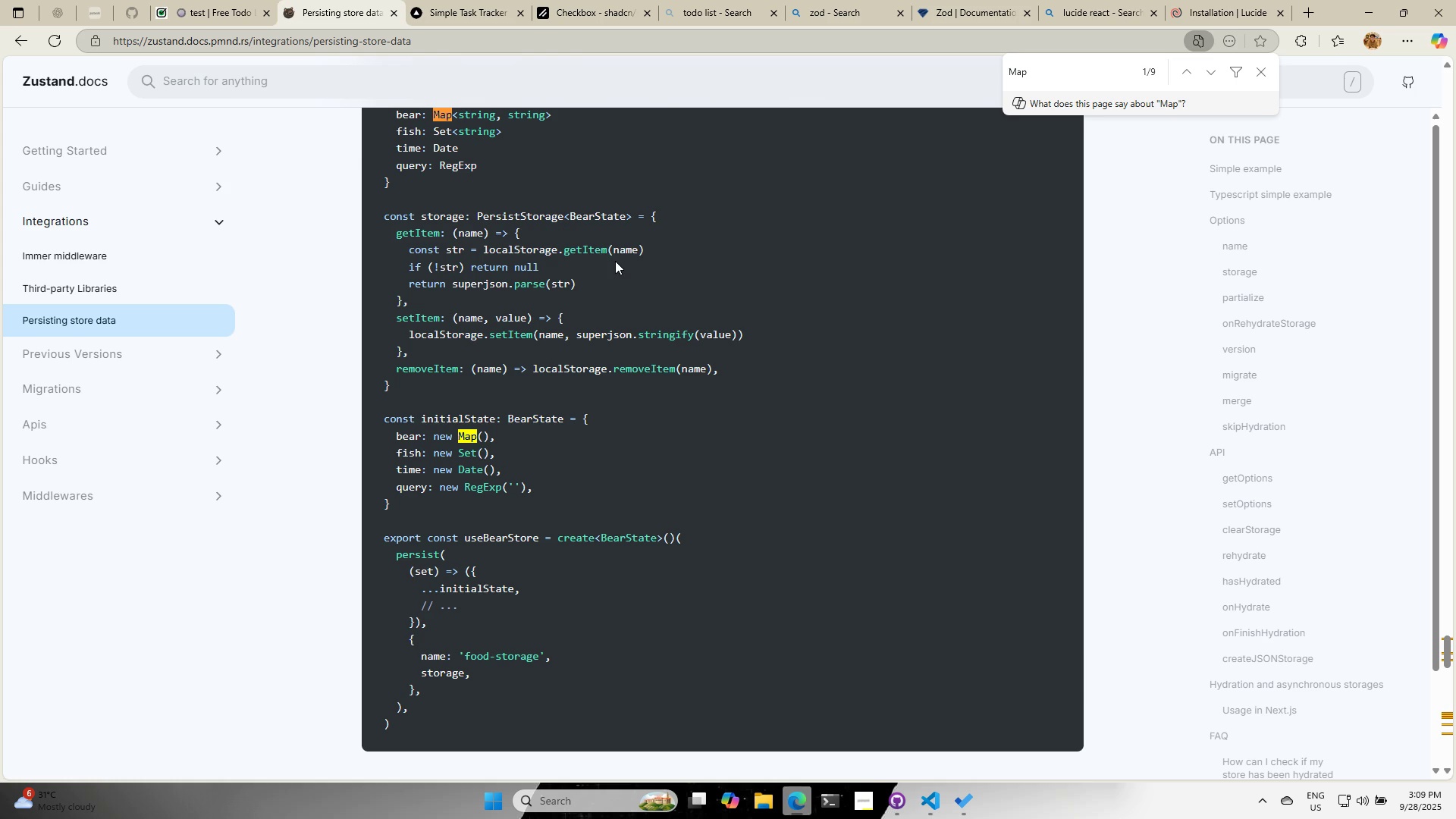 
key(Alt+AltLeft)
 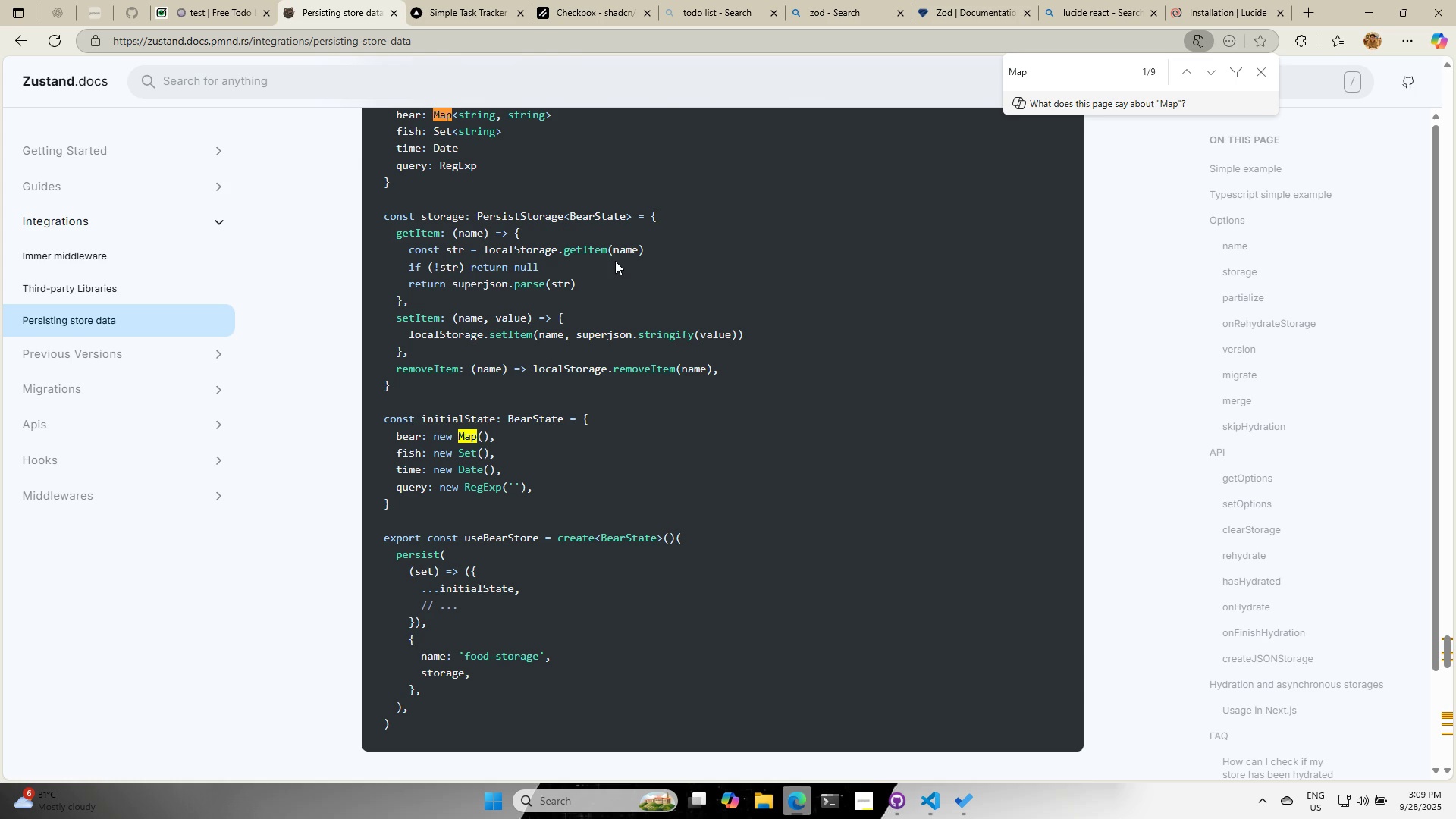 
key(Alt+Tab)